 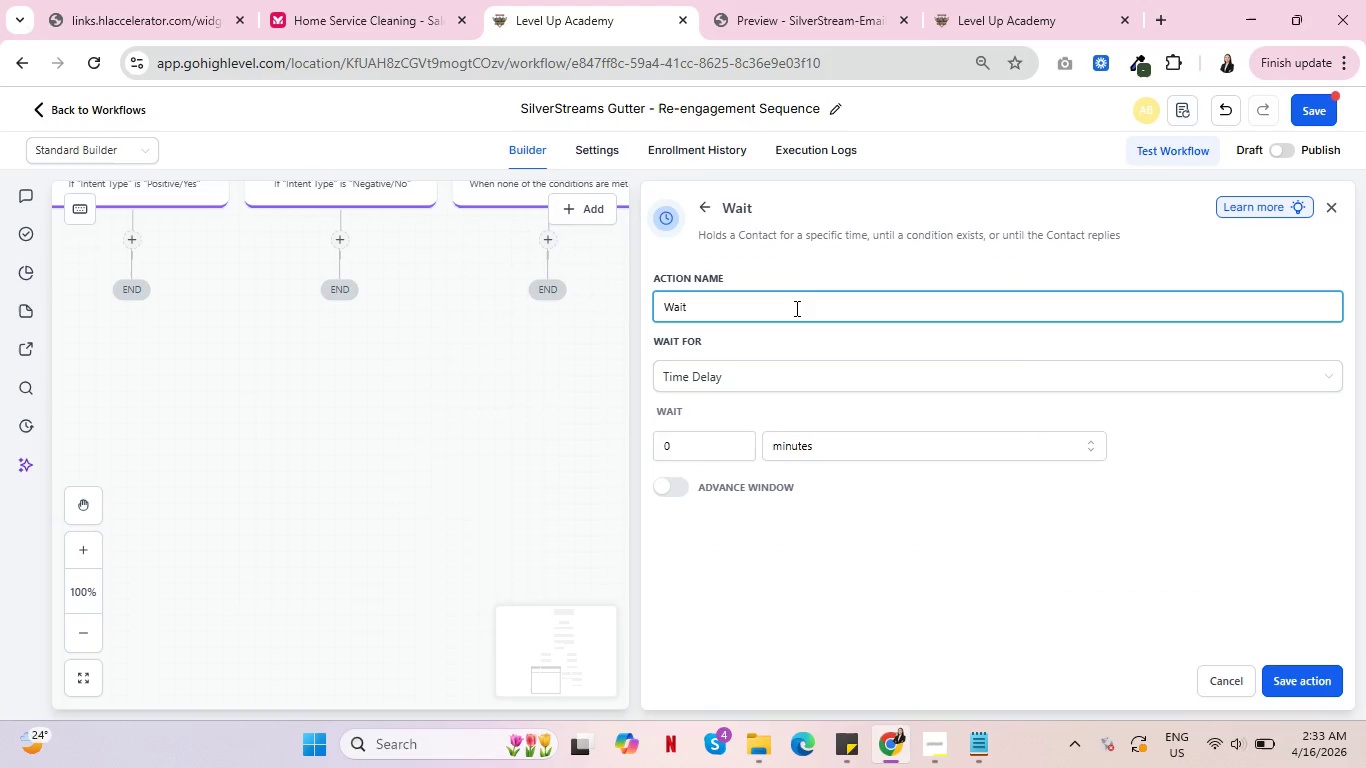 
type(- -)
key(Backspace)
key(Backspace)
key(Backspace)
type( - 6 dyas)
key(Backspace)
key(Backspace)
key(Backspace)
type(ays)
 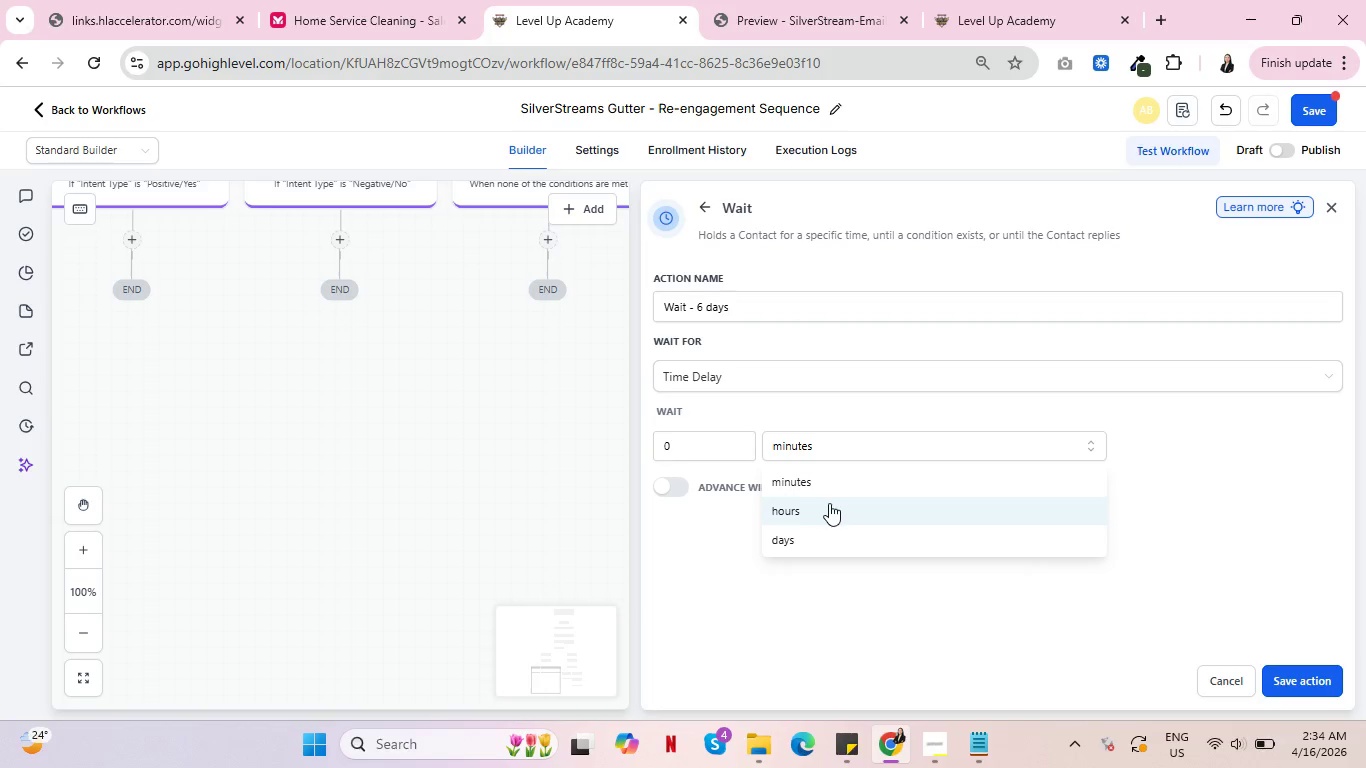 
left_click([835, 529])
 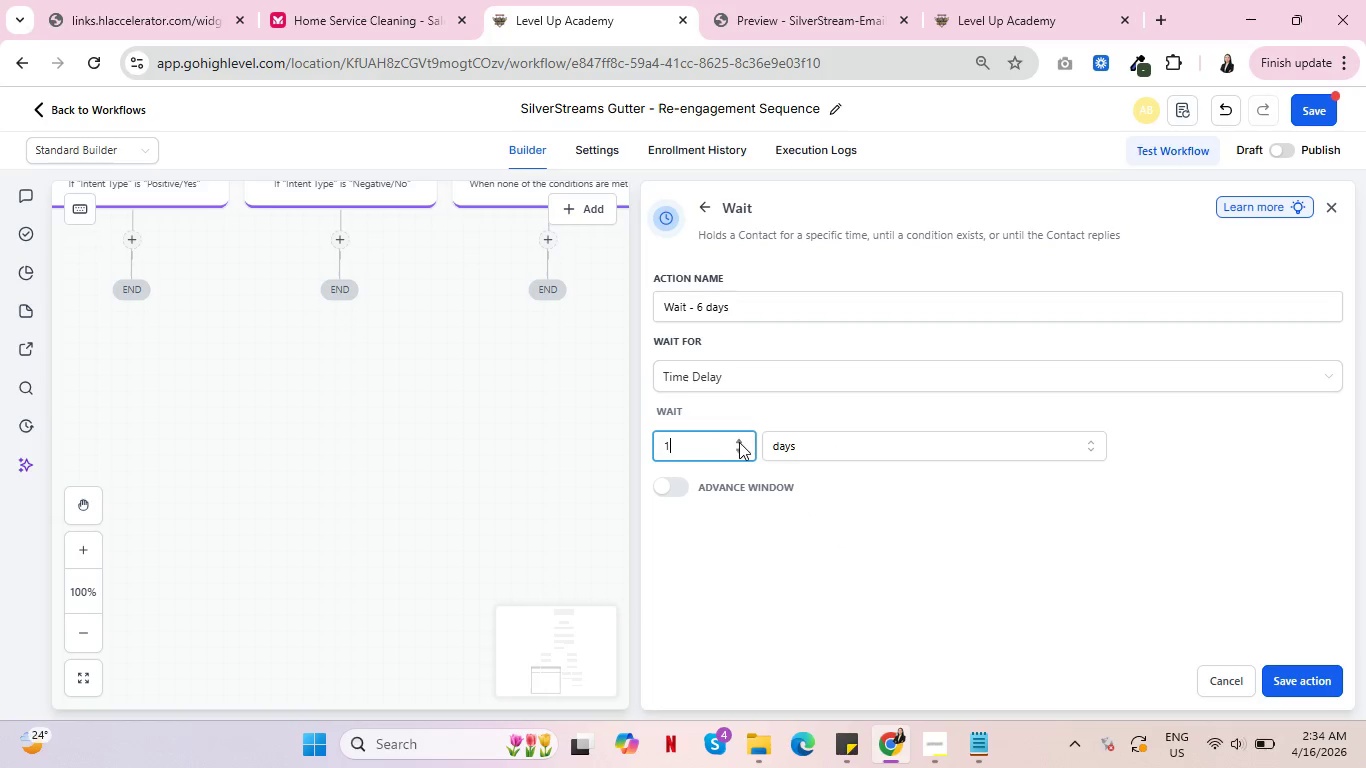 
double_click([739, 442])
 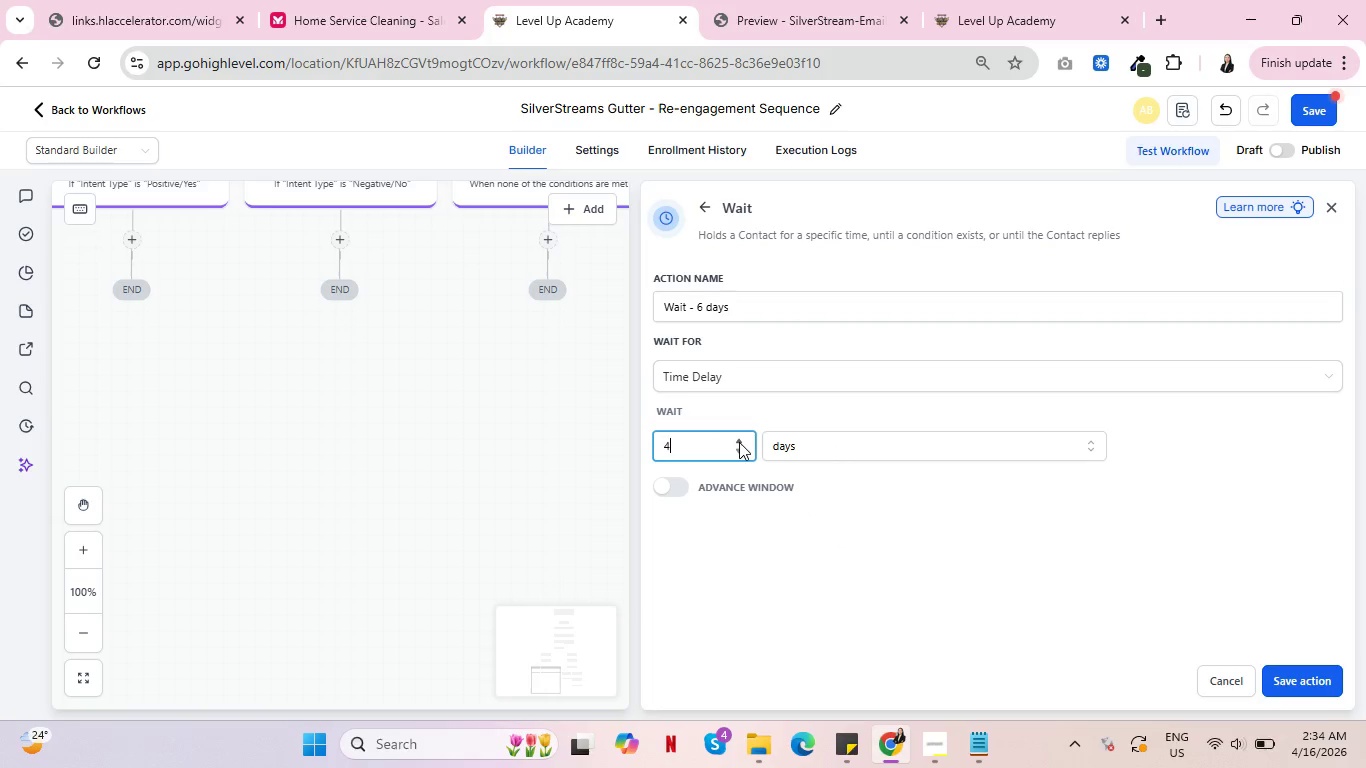 
triple_click([739, 442])
 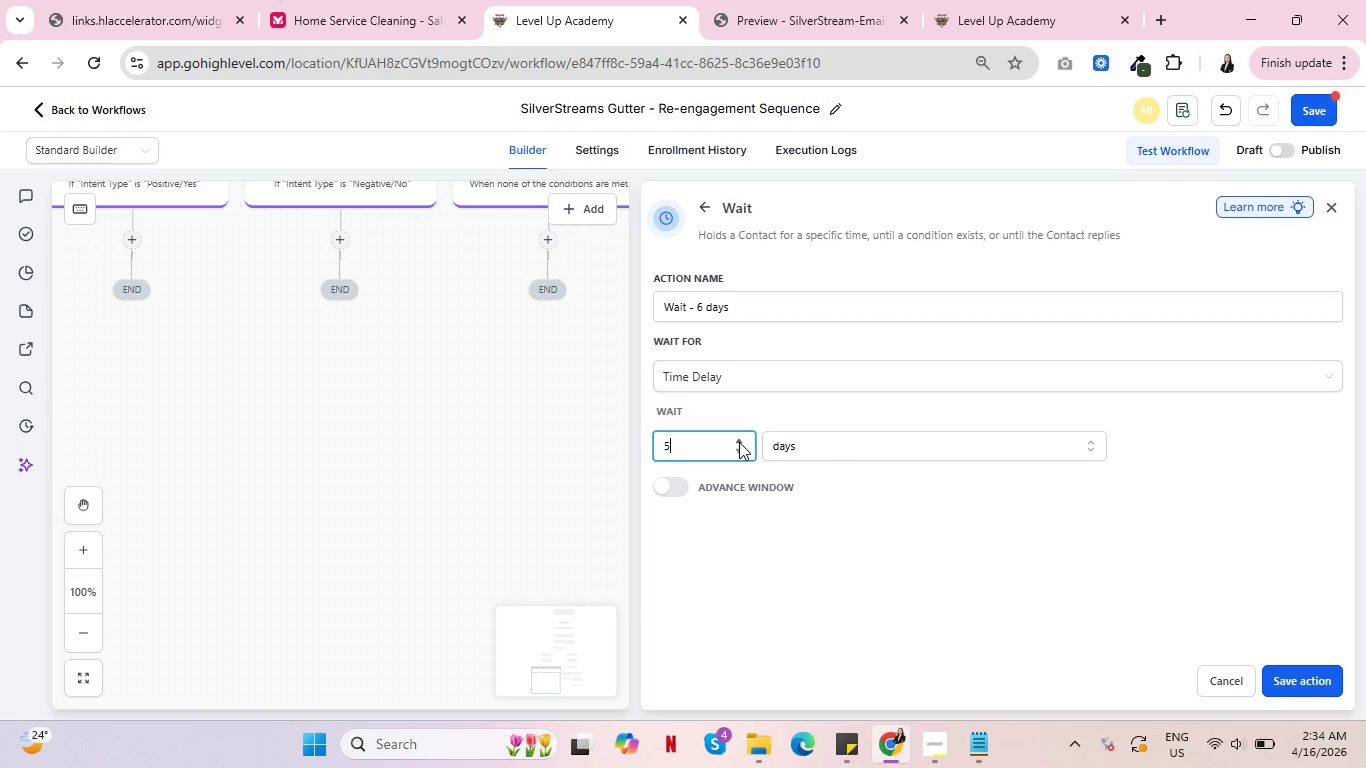 
triple_click([739, 442])
 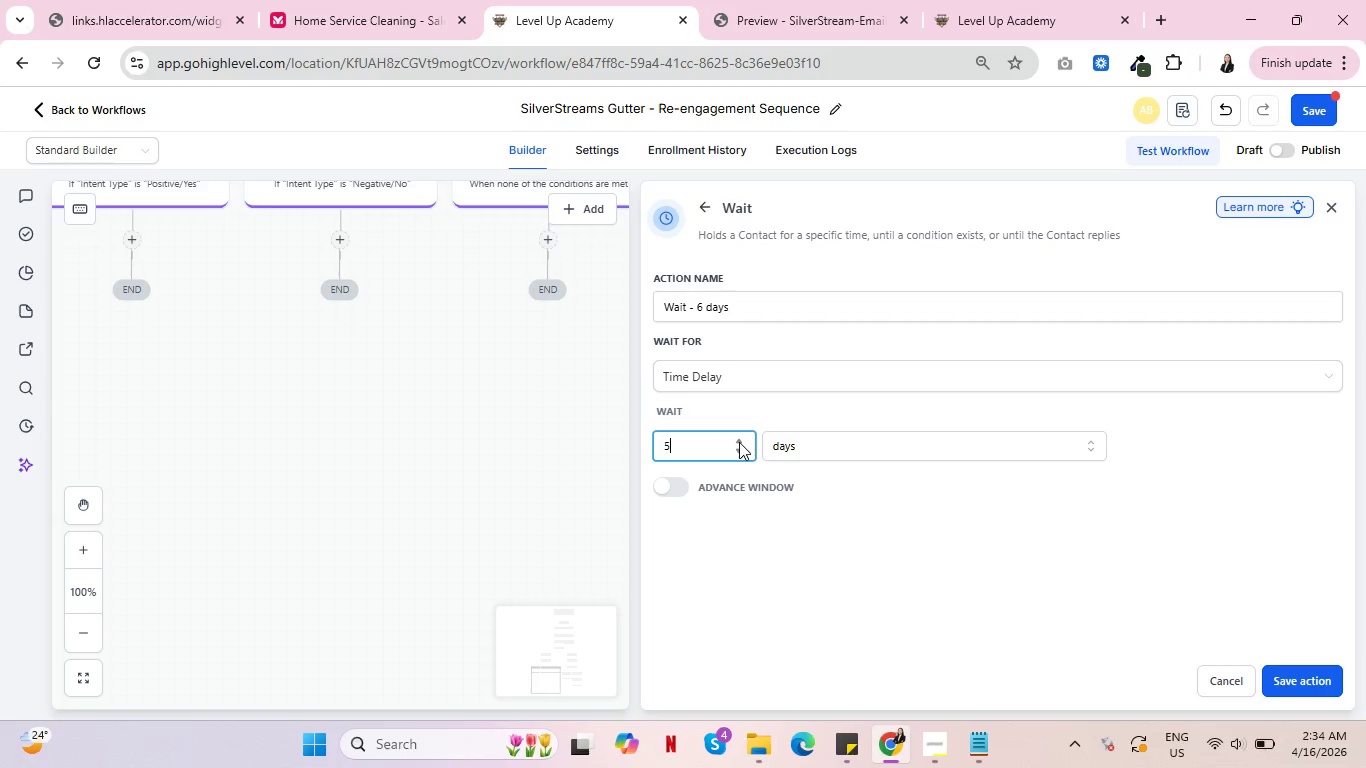 
triple_click([739, 442])
 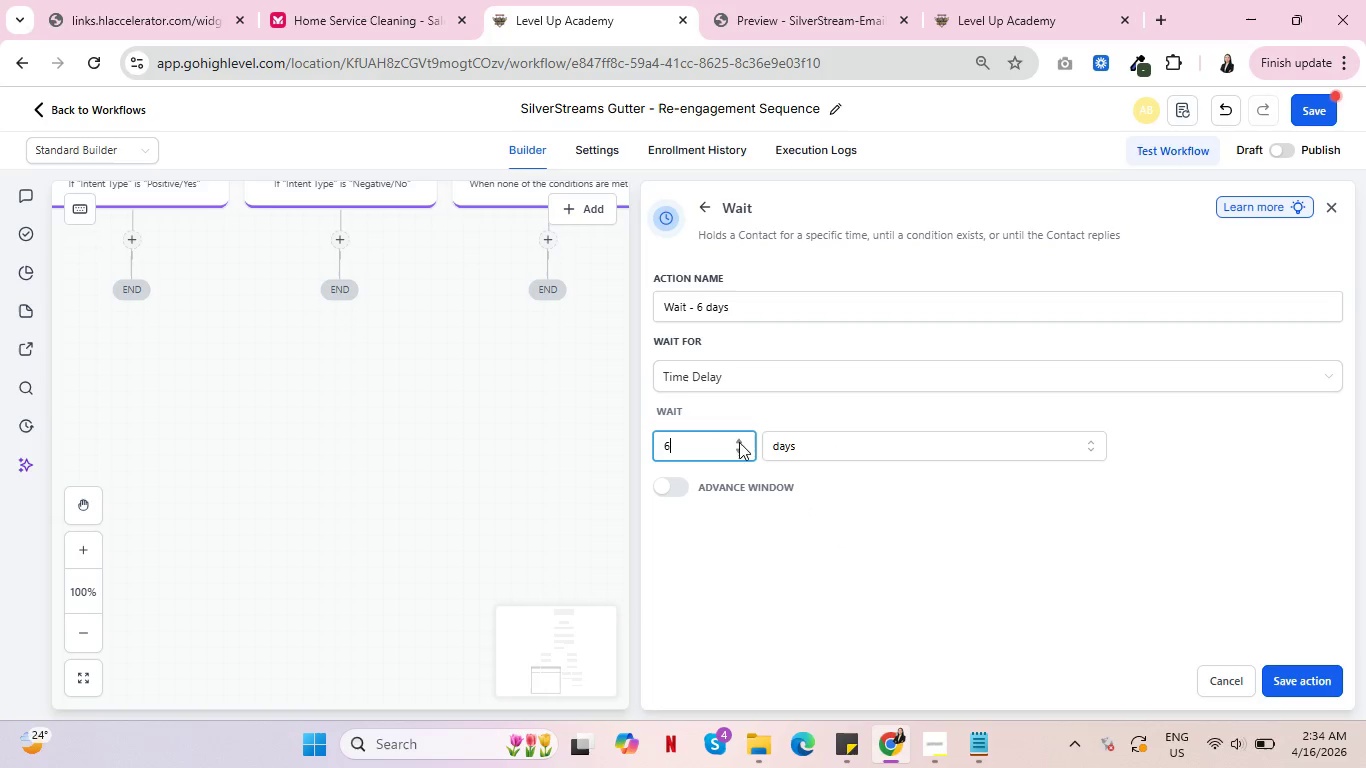 
triple_click([739, 442])
 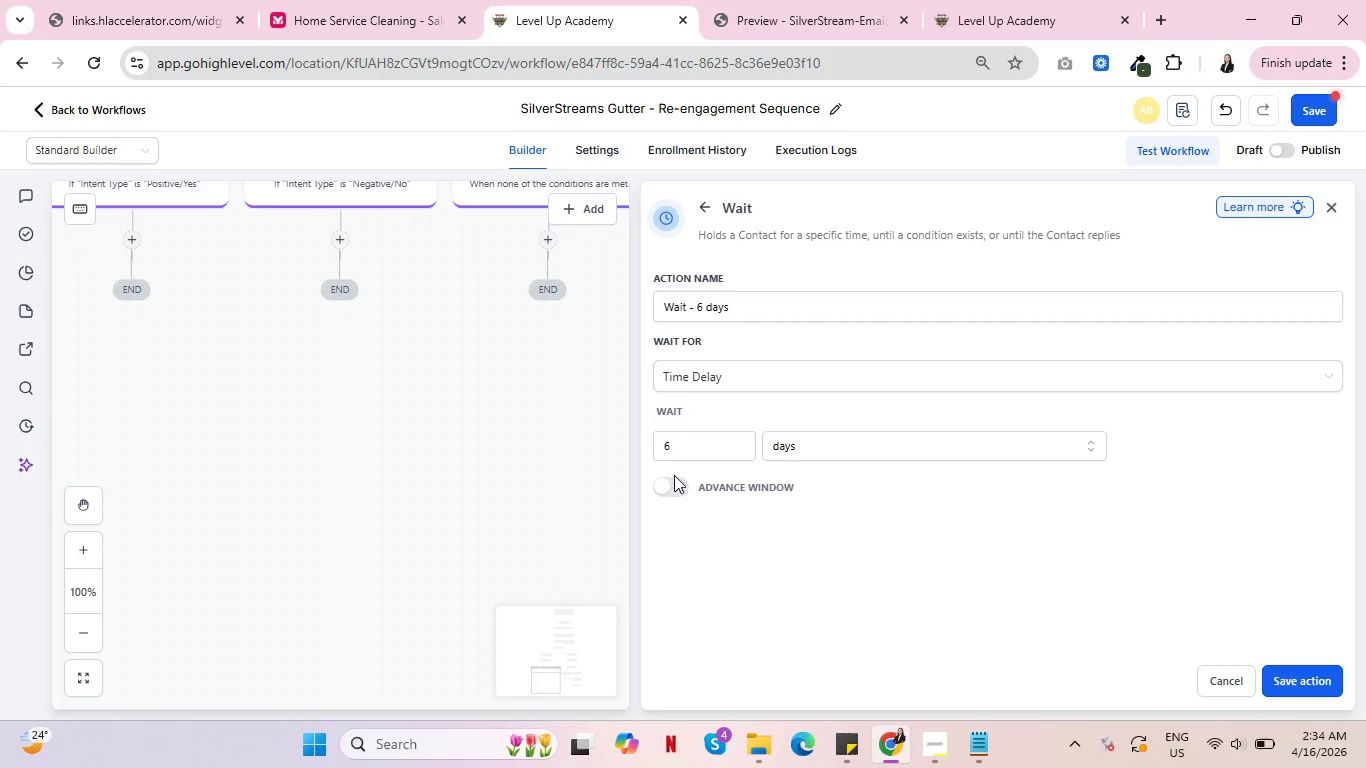 
left_click([674, 488])
 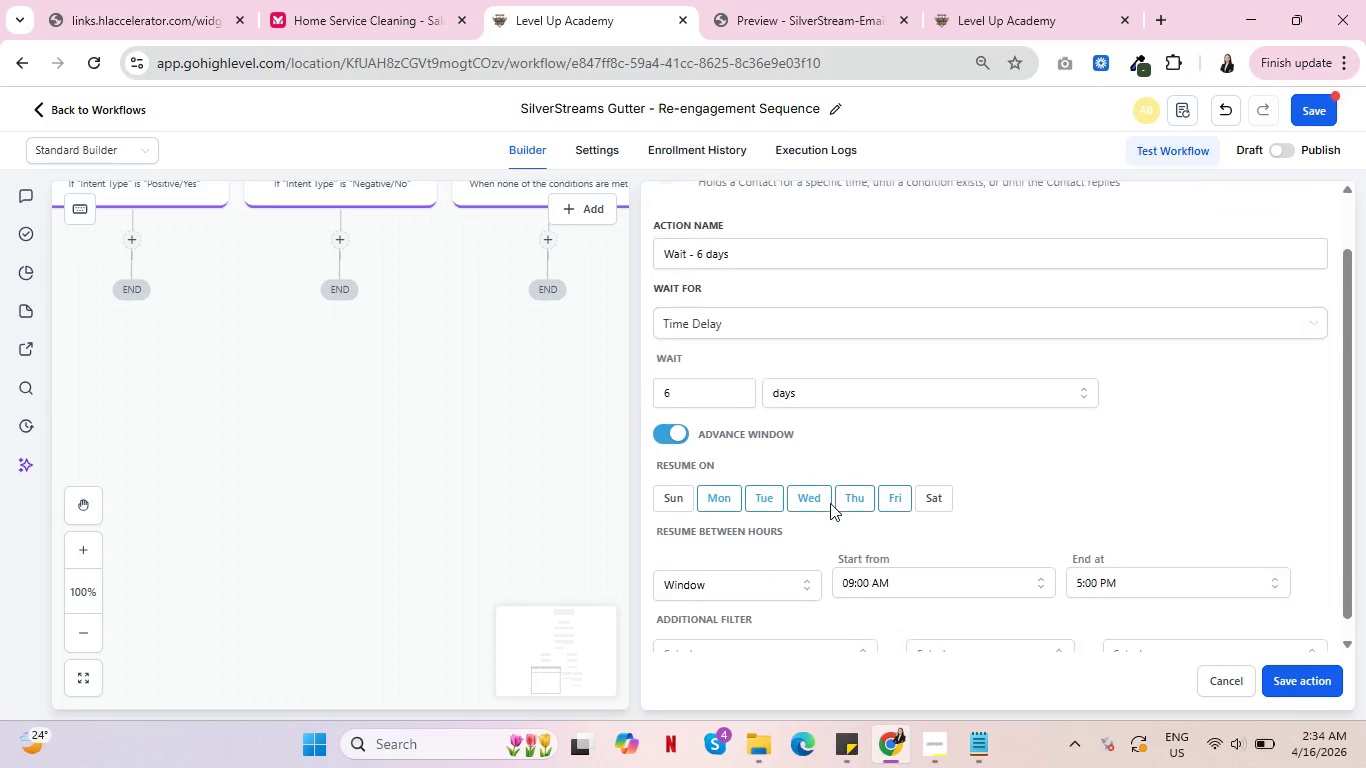 
scroll: coordinate [830, 503], scroll_direction: down, amount: 2.0
 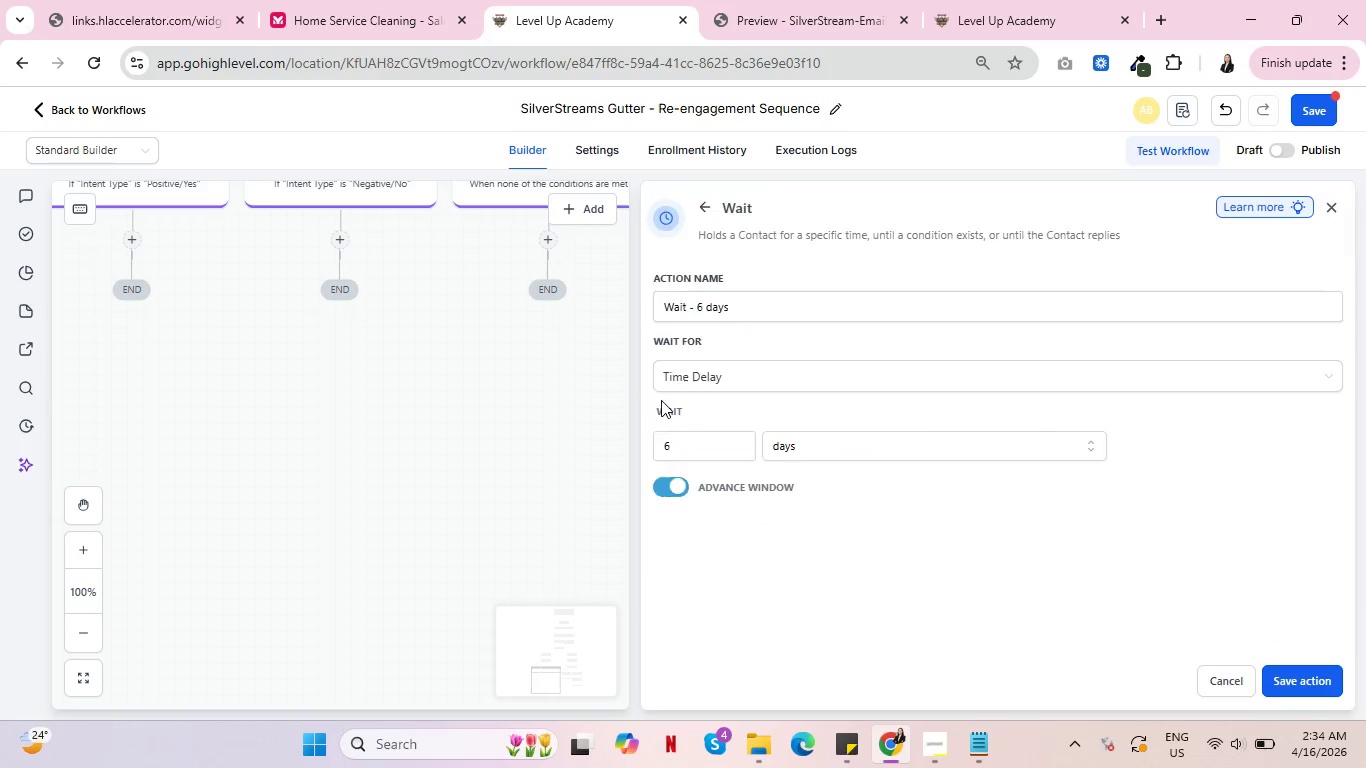 
left_click([661, 400])
 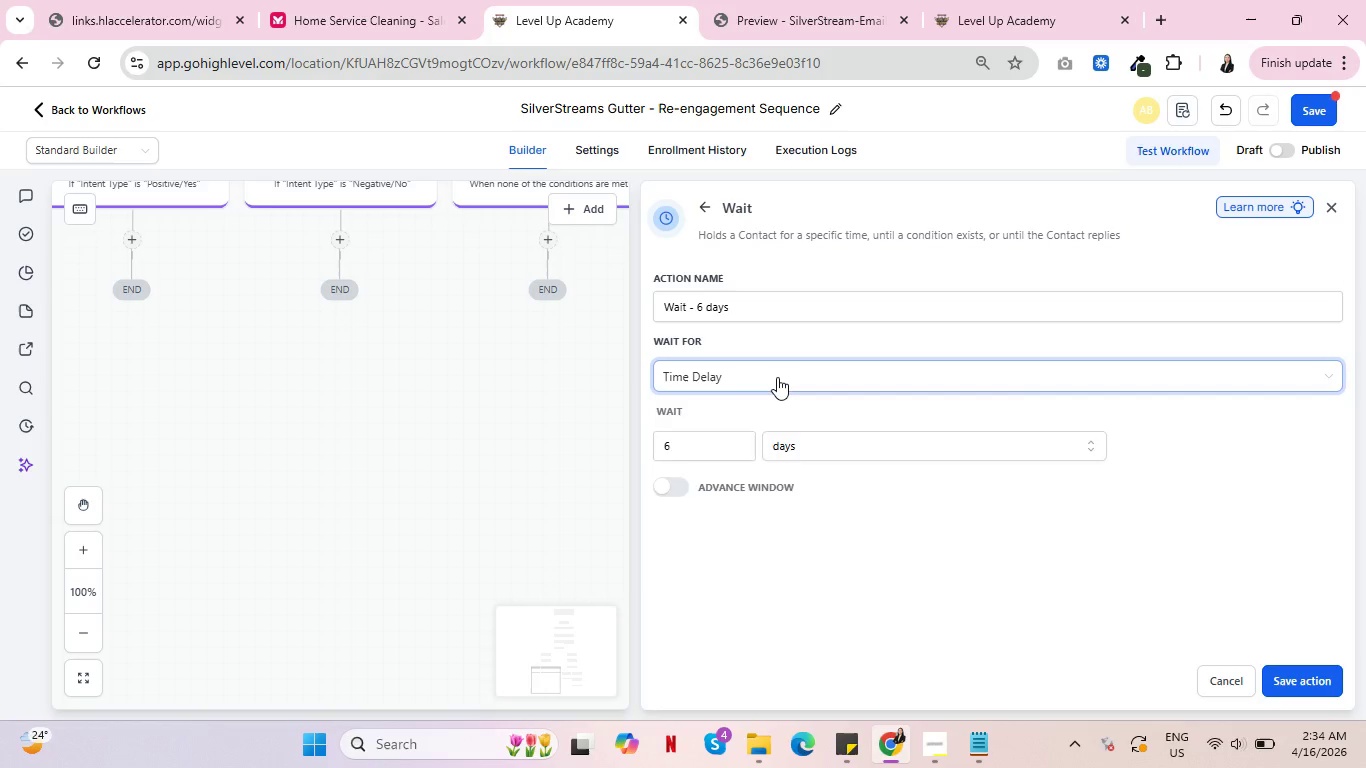 
left_click([777, 377])
 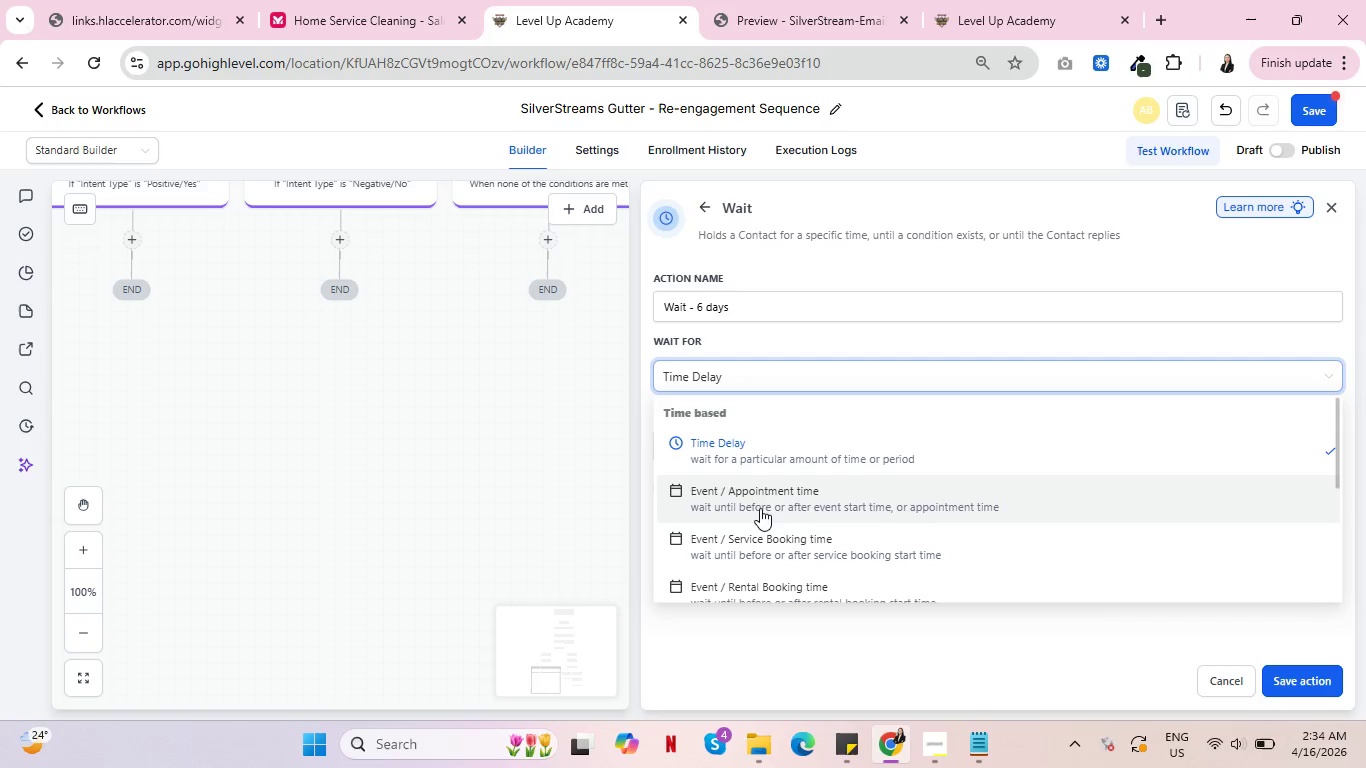 
scroll: coordinate [783, 527], scroll_direction: down, amount: 3.0
 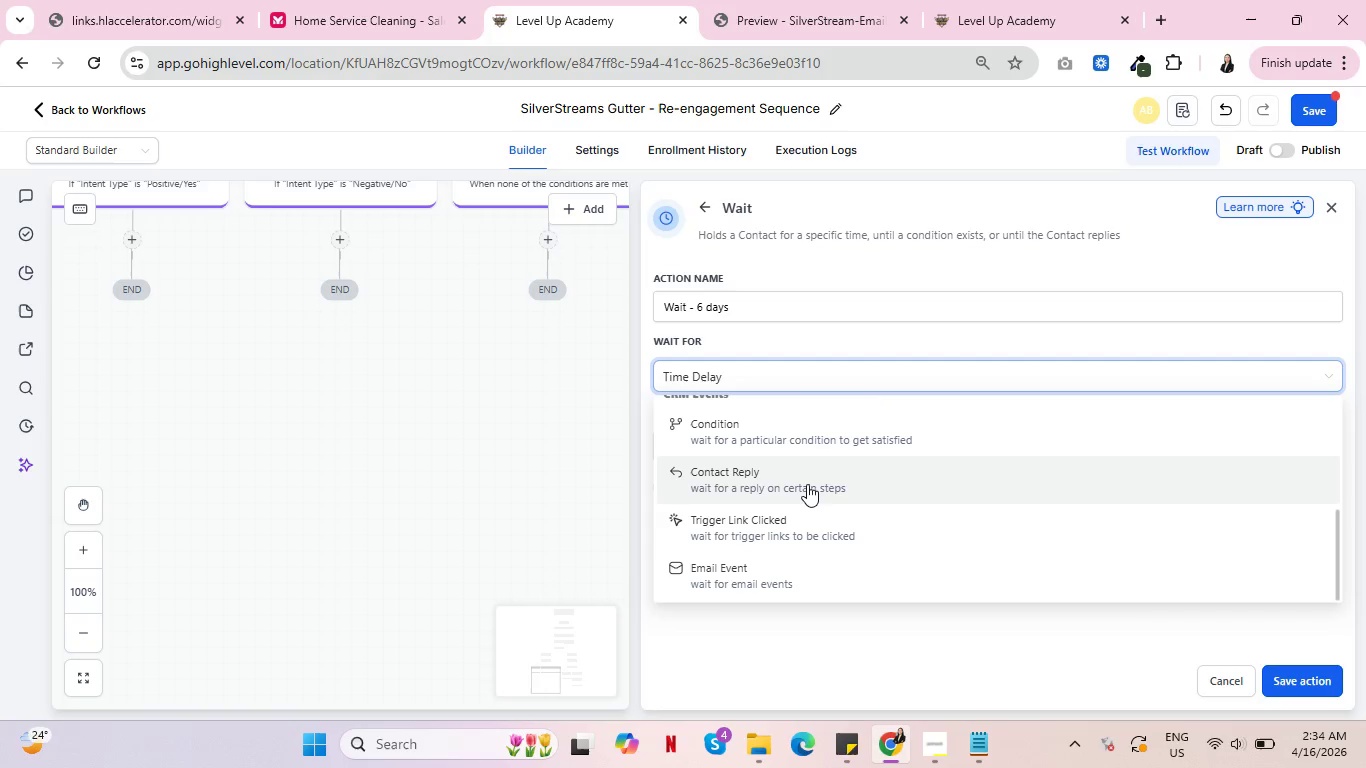 
left_click([807, 484])
 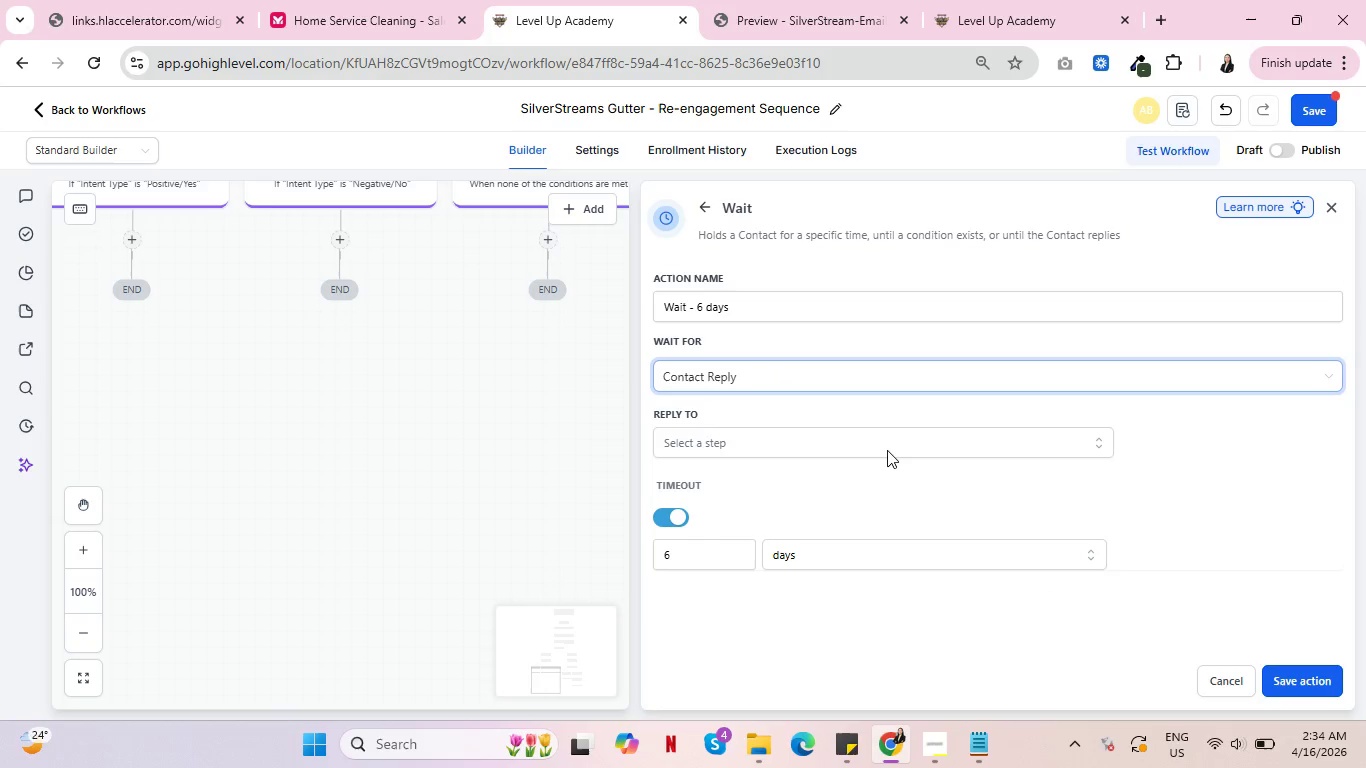 
left_click([887, 450])
 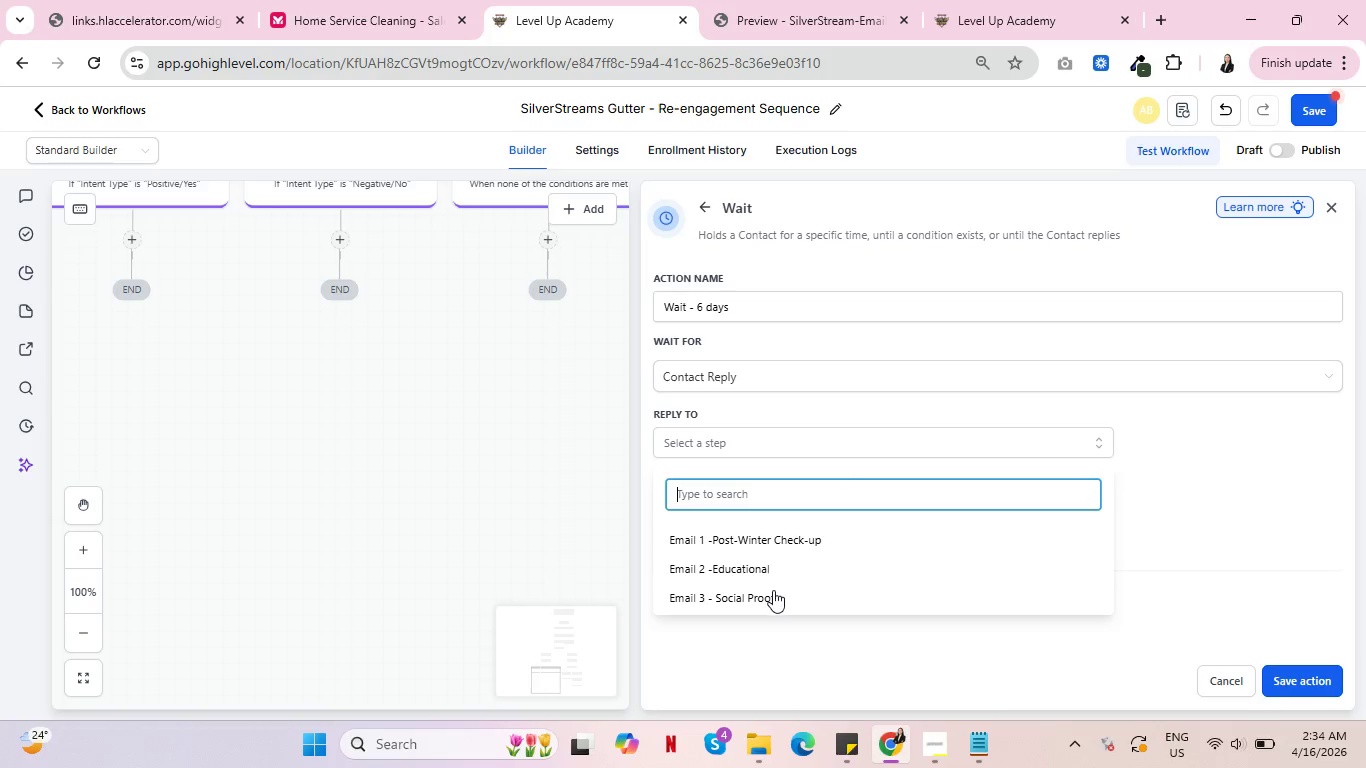 
left_click([773, 590])
 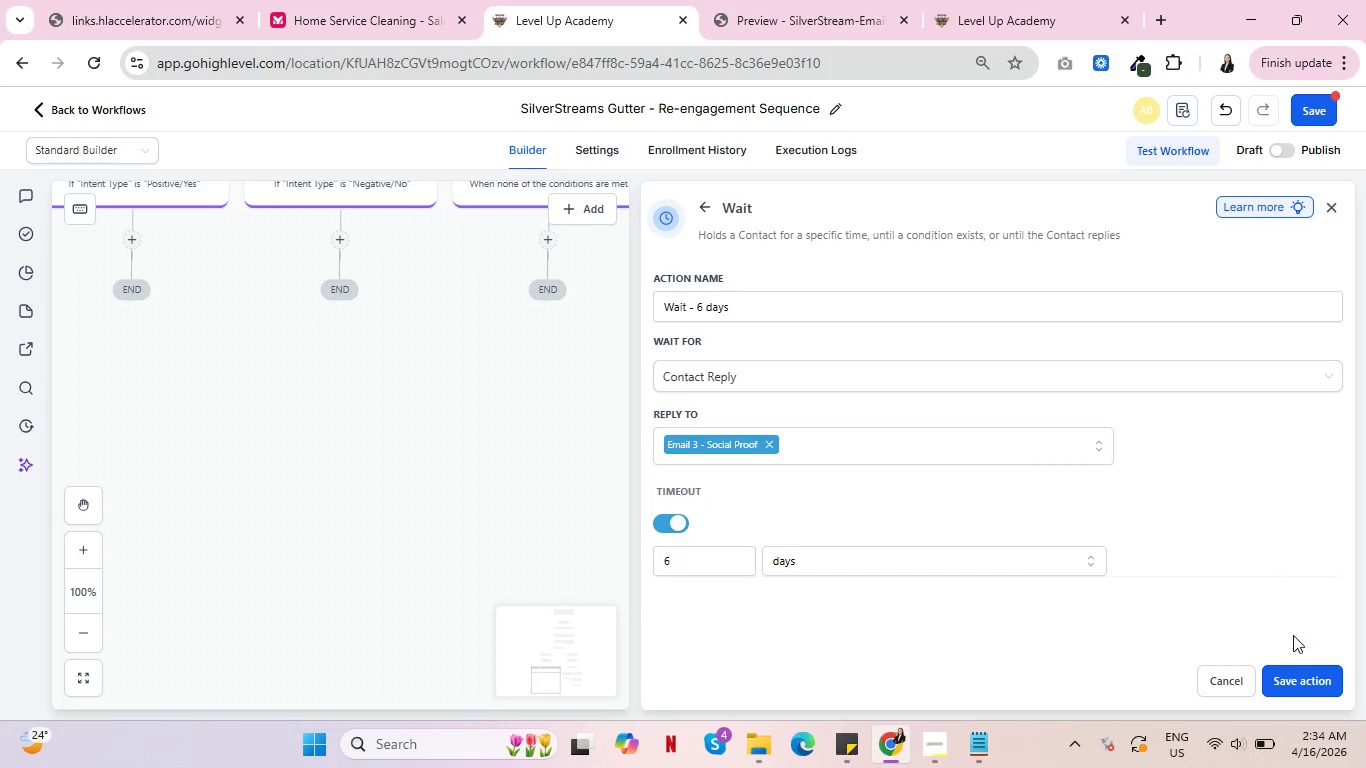 
left_click([1303, 680])
 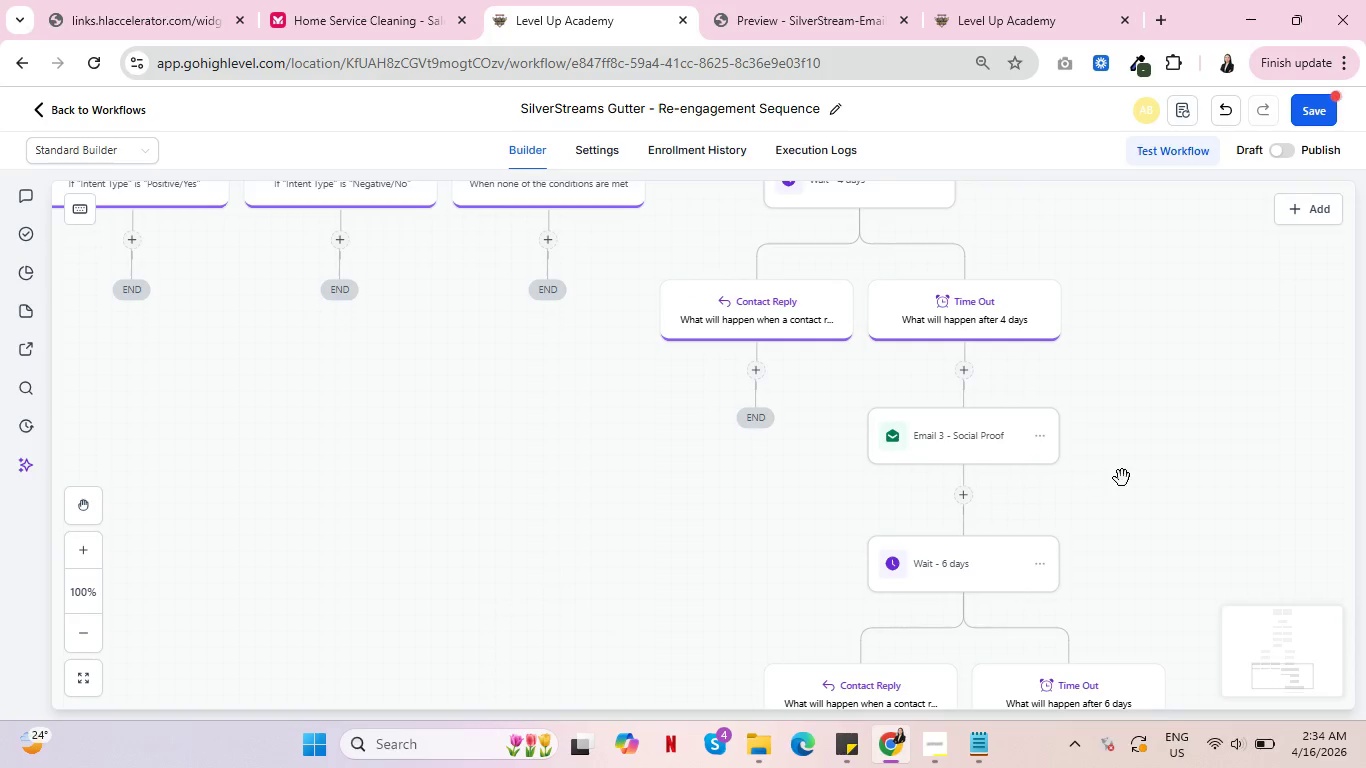 
scroll: coordinate [1131, 479], scroll_direction: down, amount: 4.0
 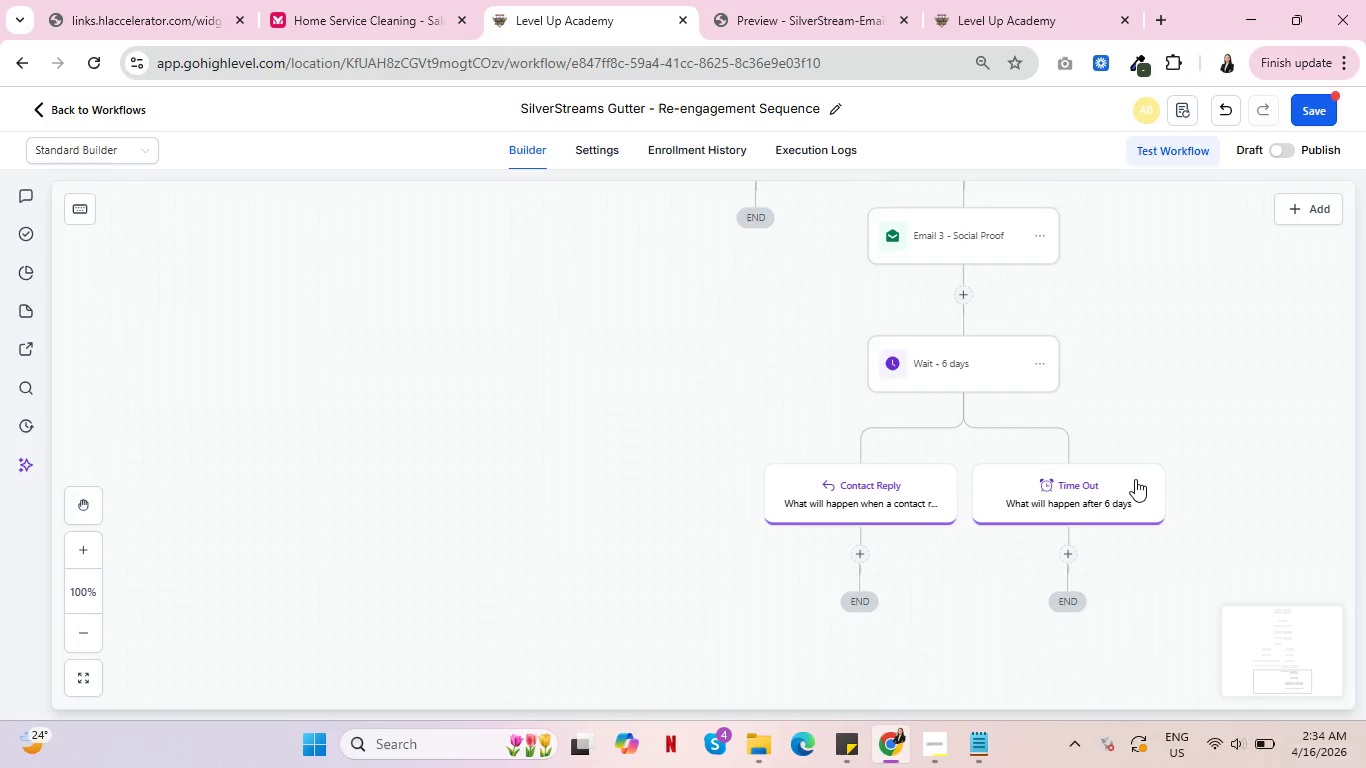 
scroll: coordinate [1136, 479], scroll_direction: up, amount: 17.0
 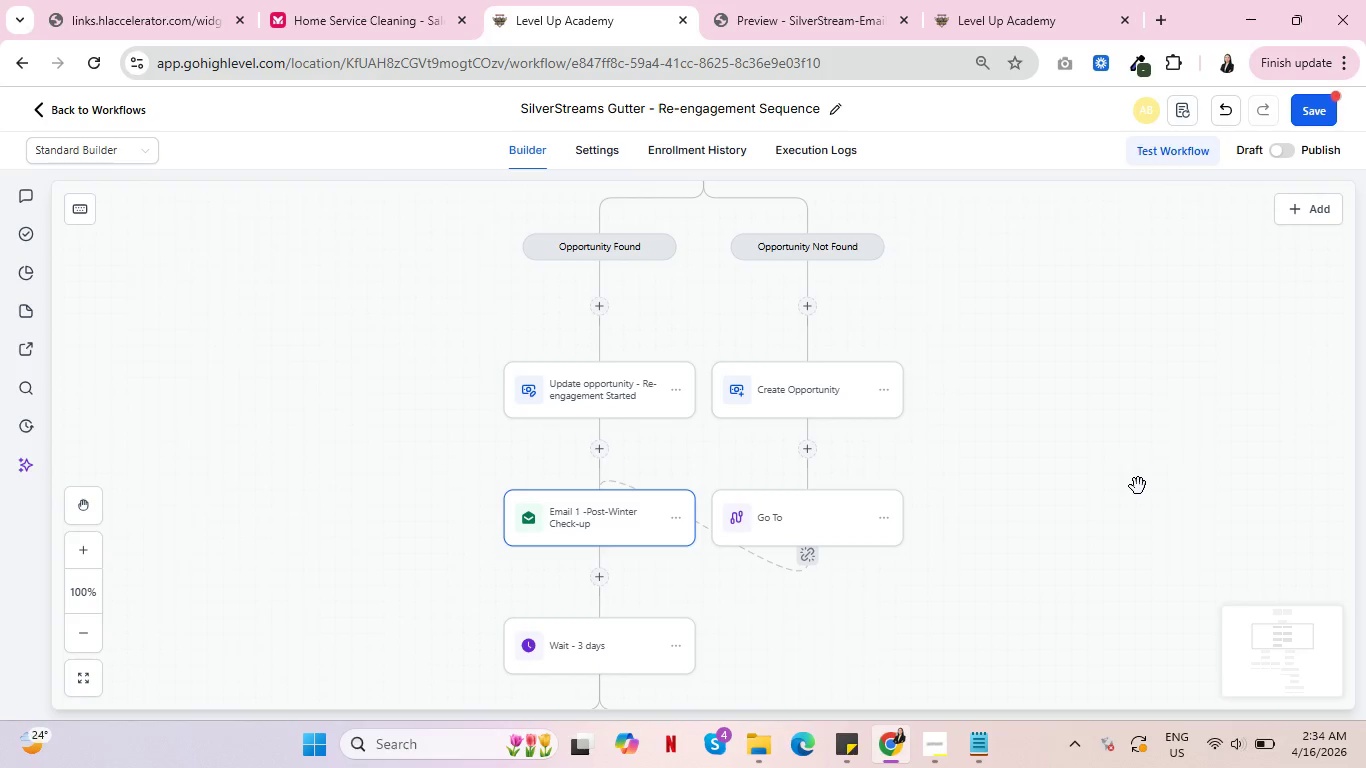 
scroll: coordinate [1137, 487], scroll_direction: down, amount: 21.0
 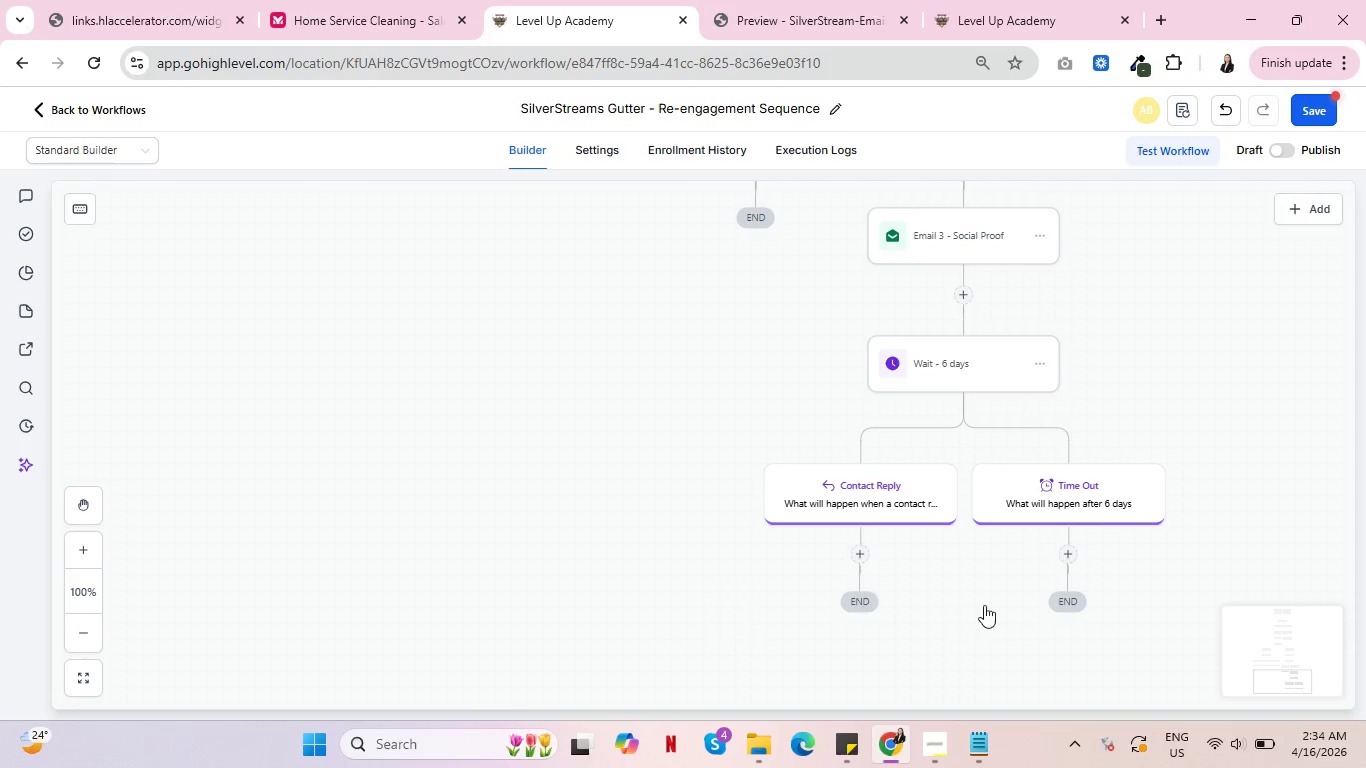 
left_click([1072, 554])
 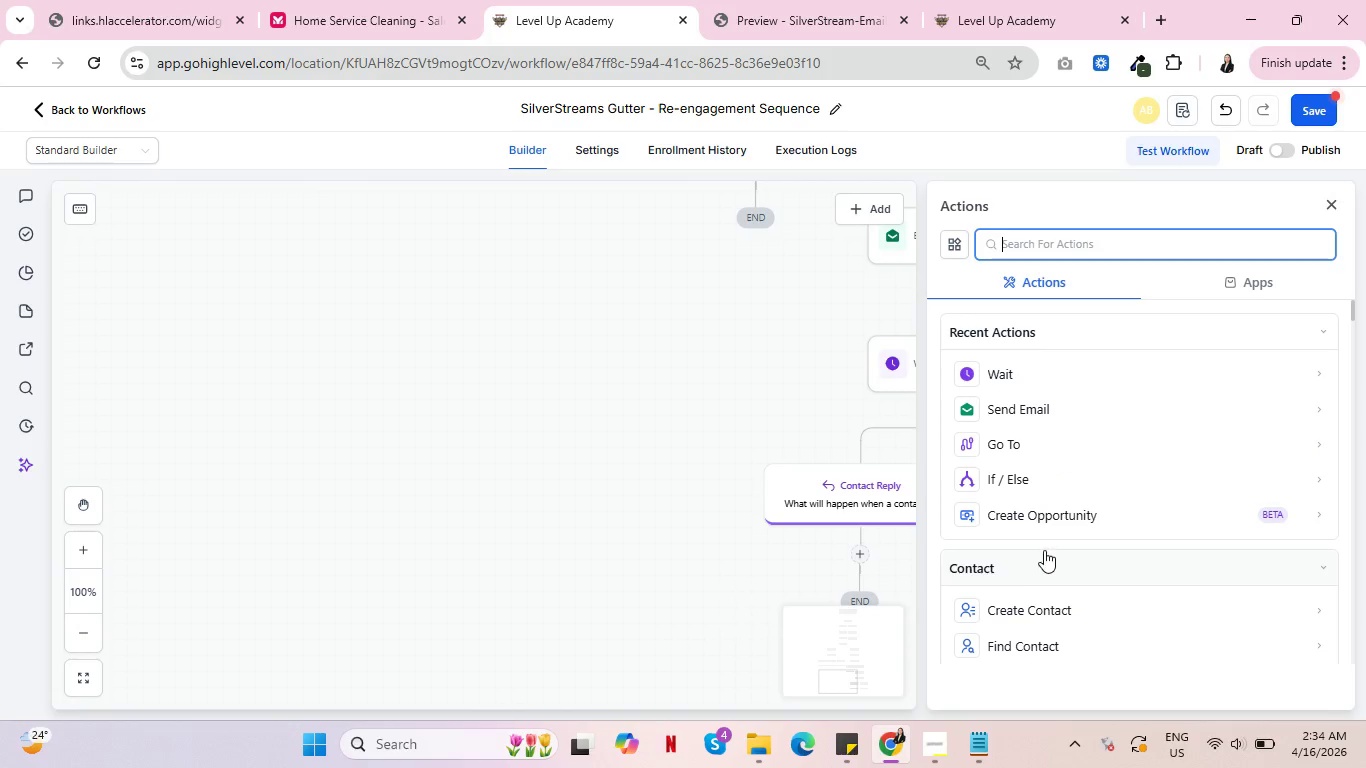 
wait(5.16)
 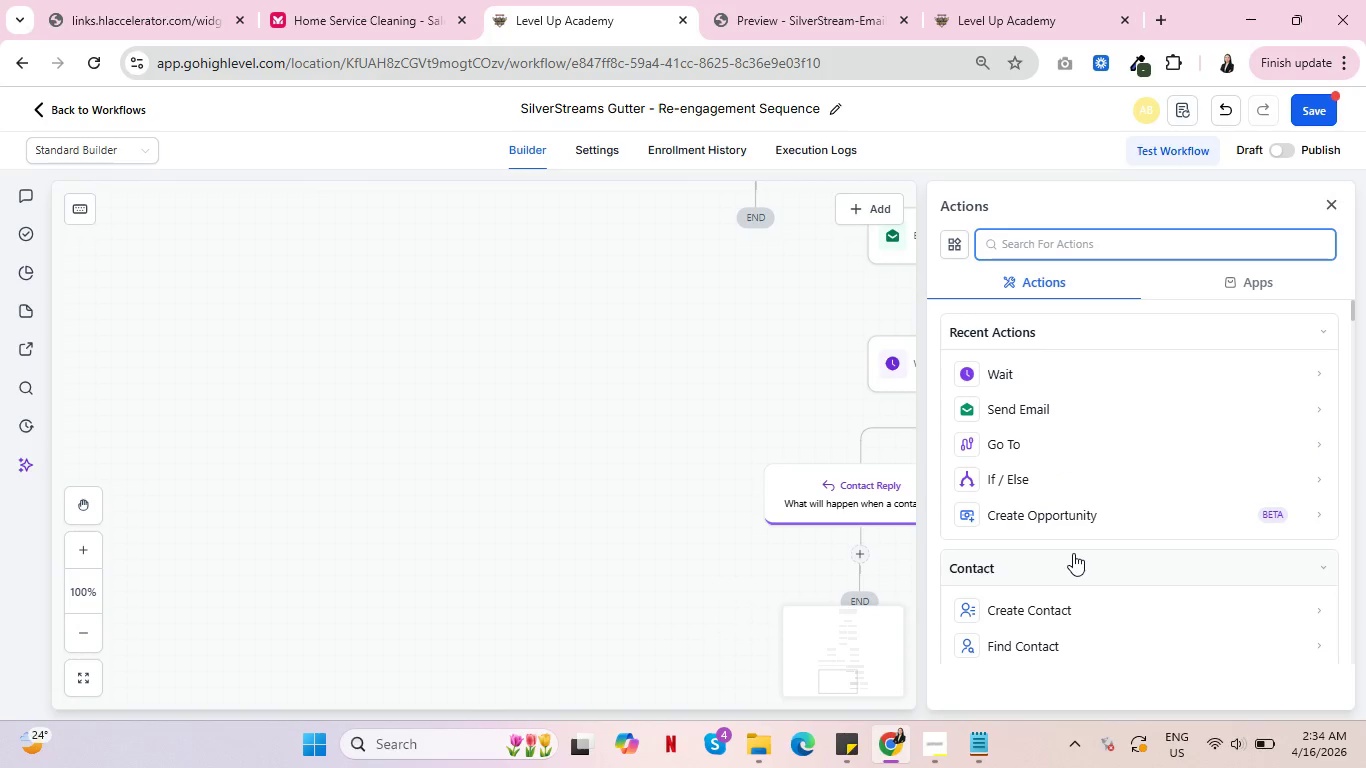 
left_click([1018, 359])
 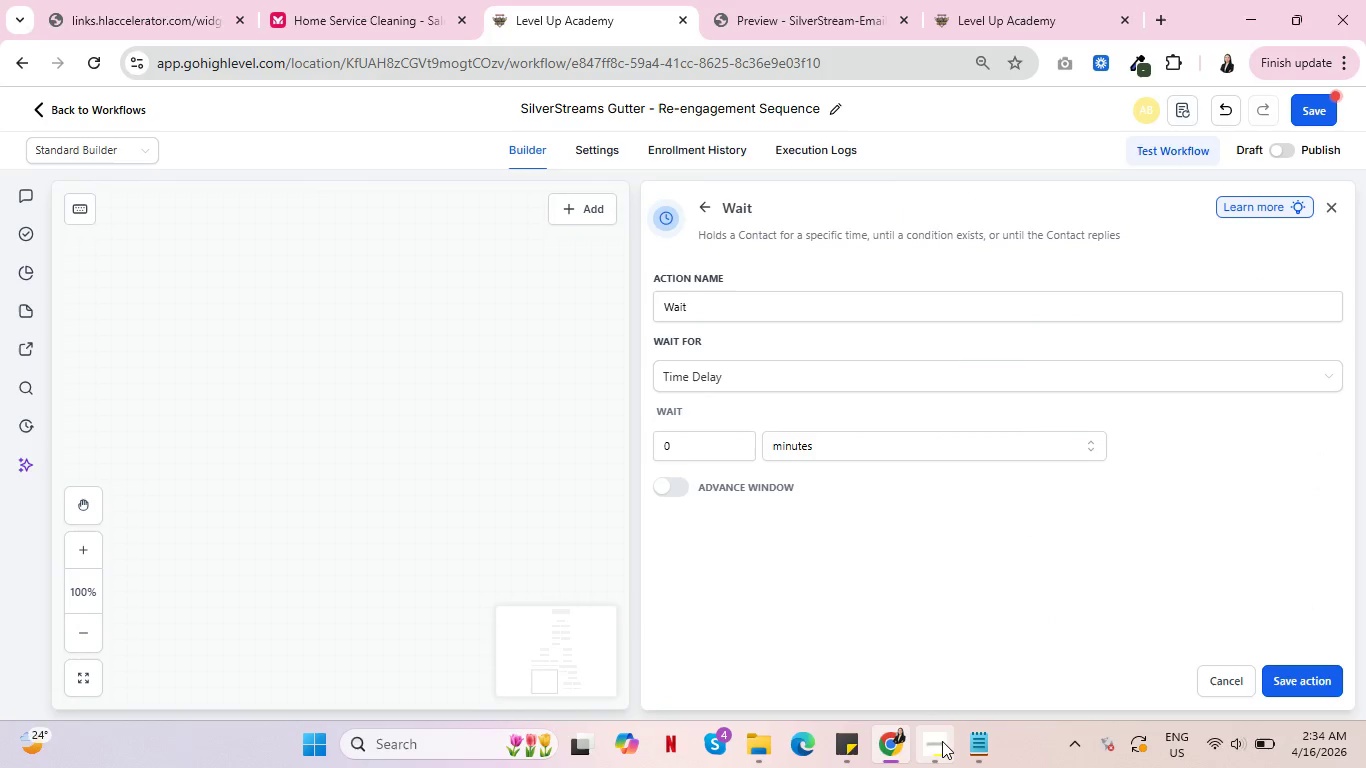 
left_click([942, 741])